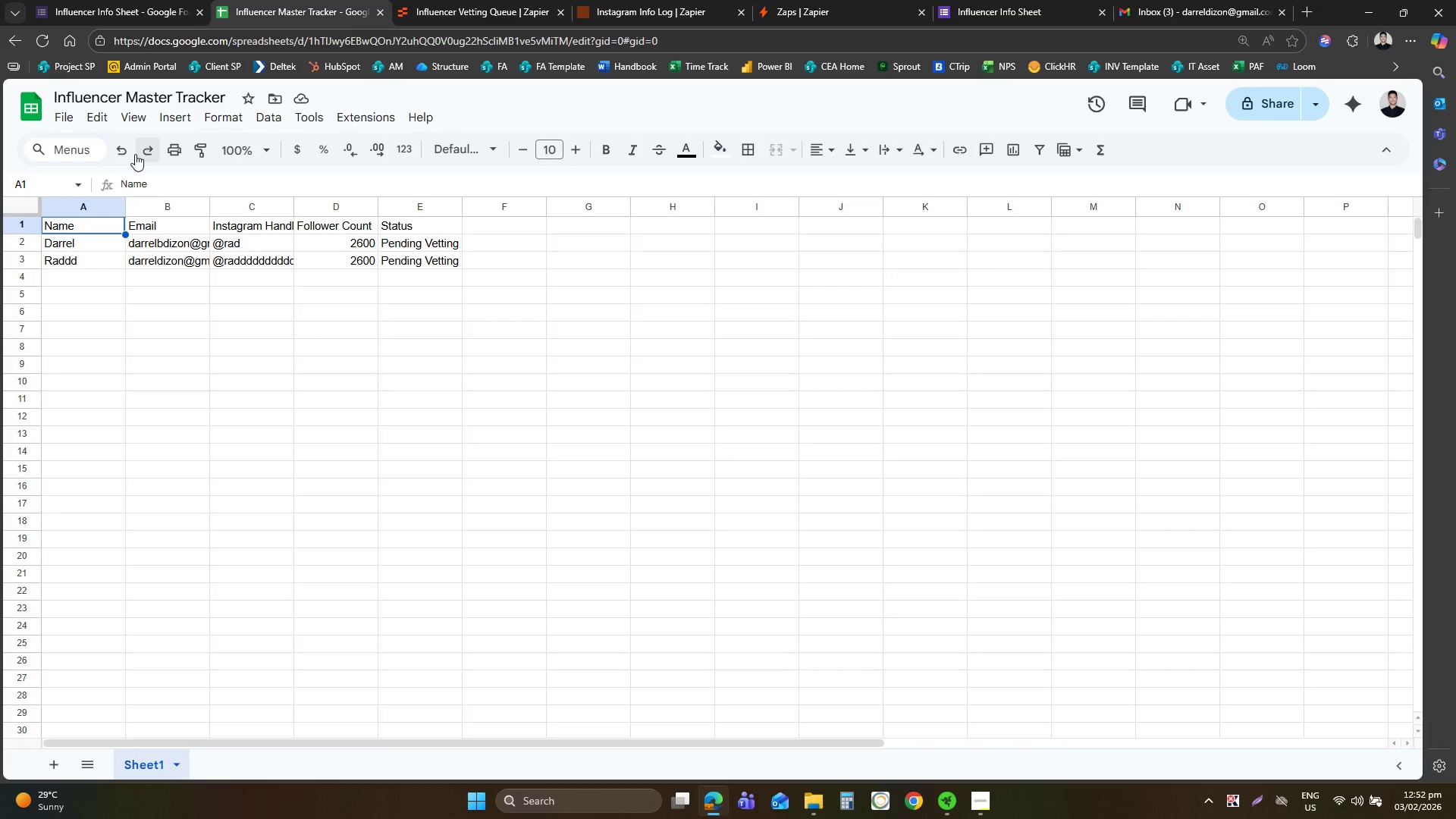 
mouse_move([64, 75])
 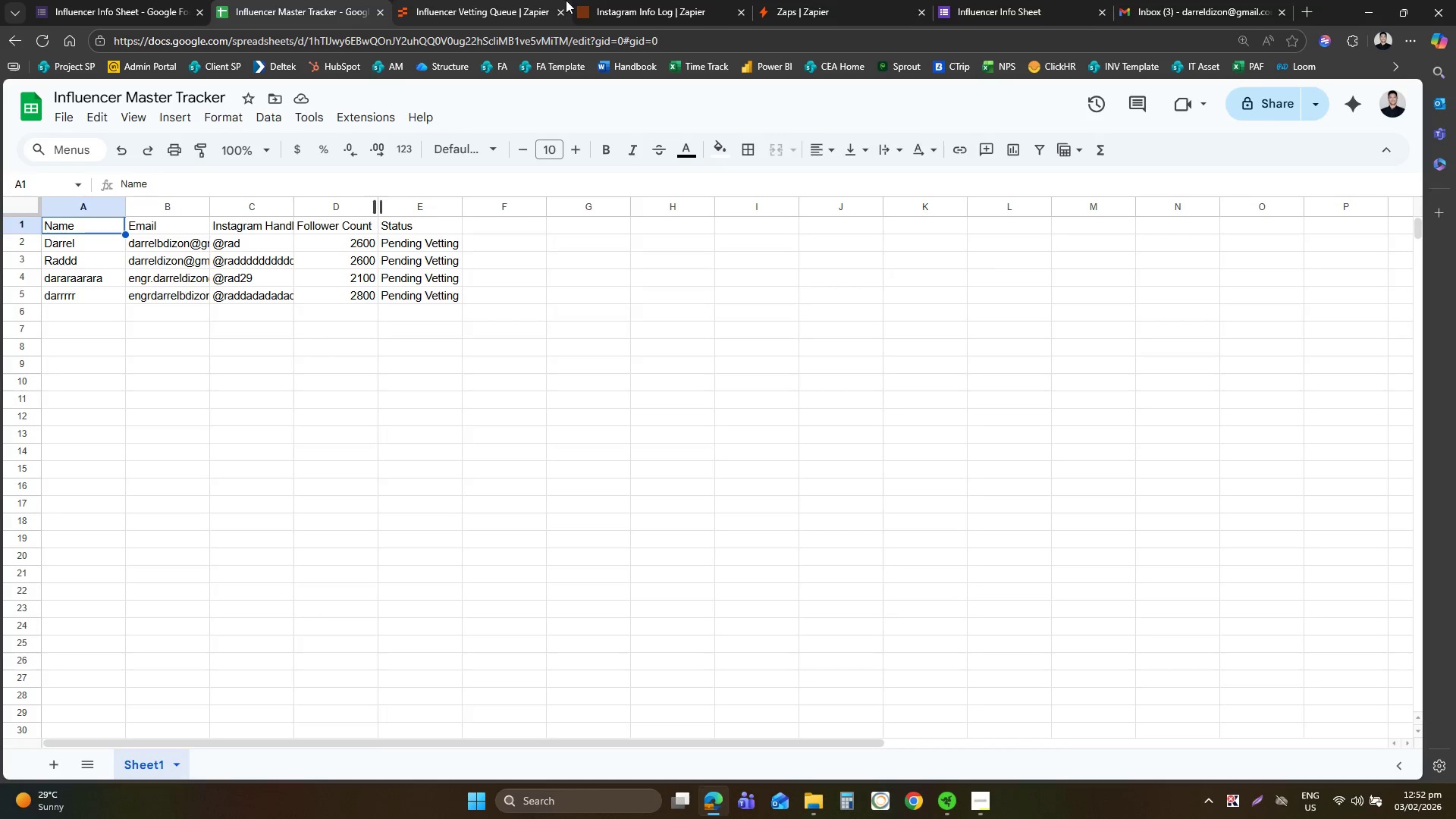 
left_click([541, 0])
 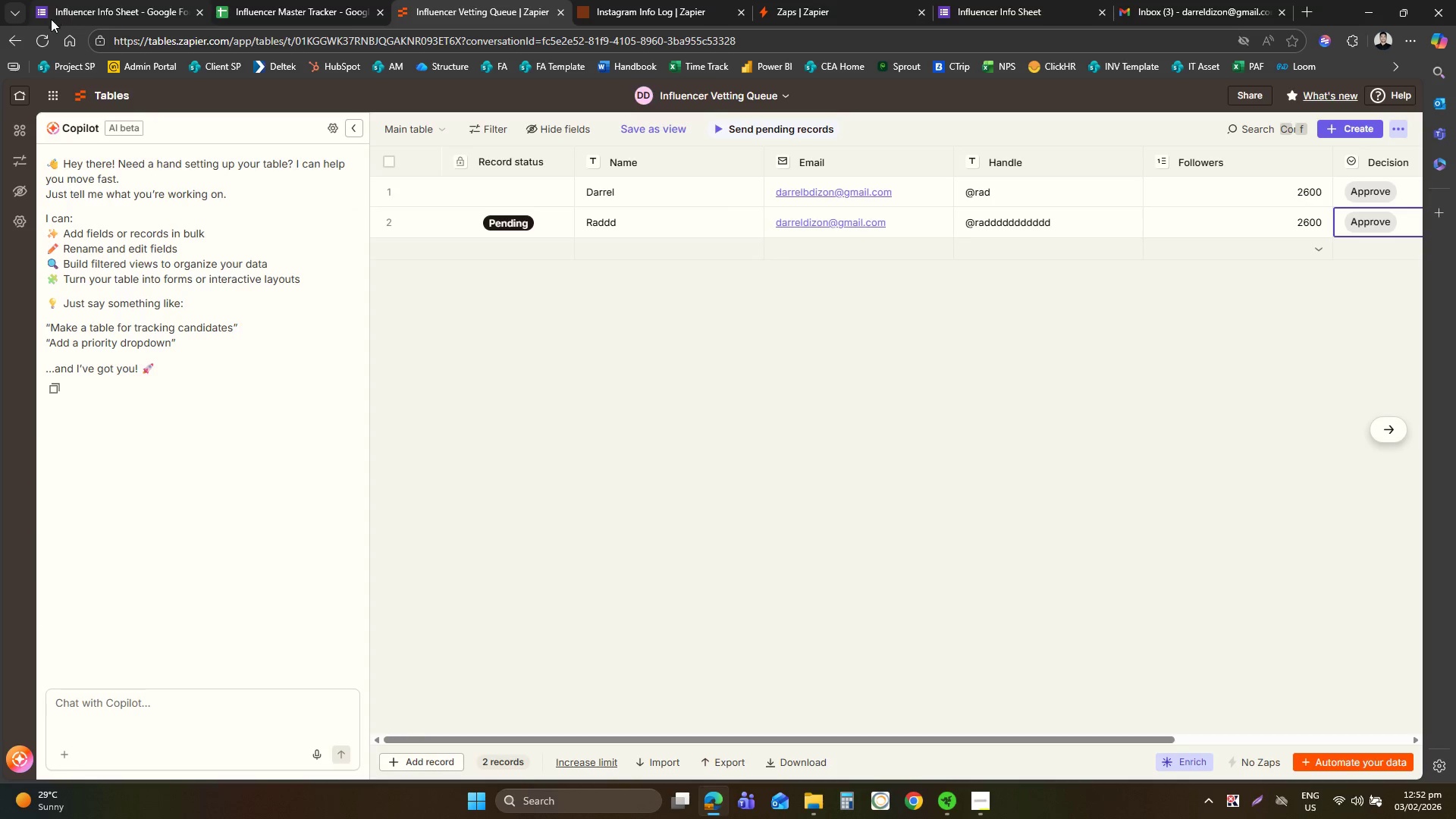 
mouse_move([538, -2])
 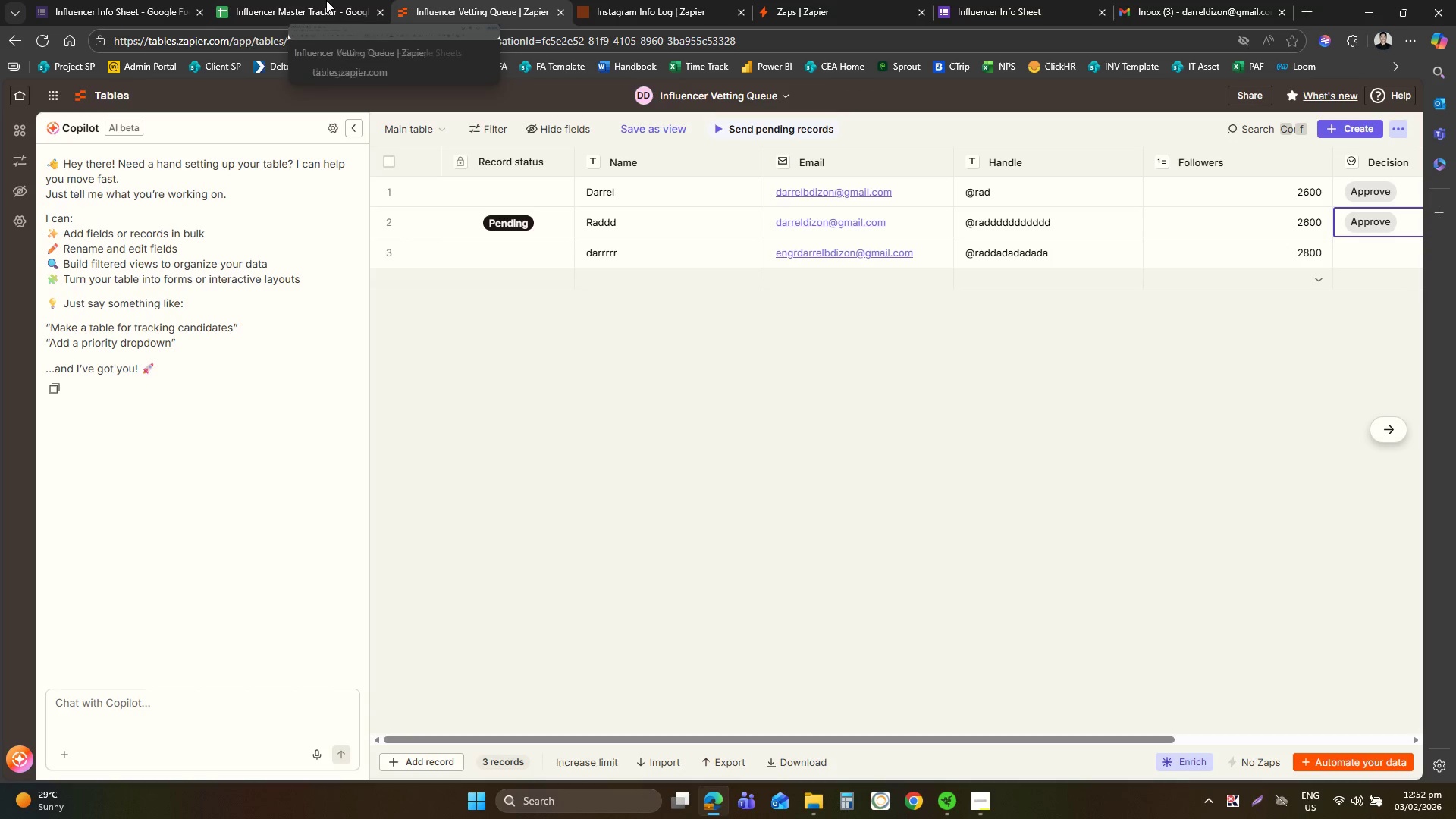 
left_click([322, 0])
 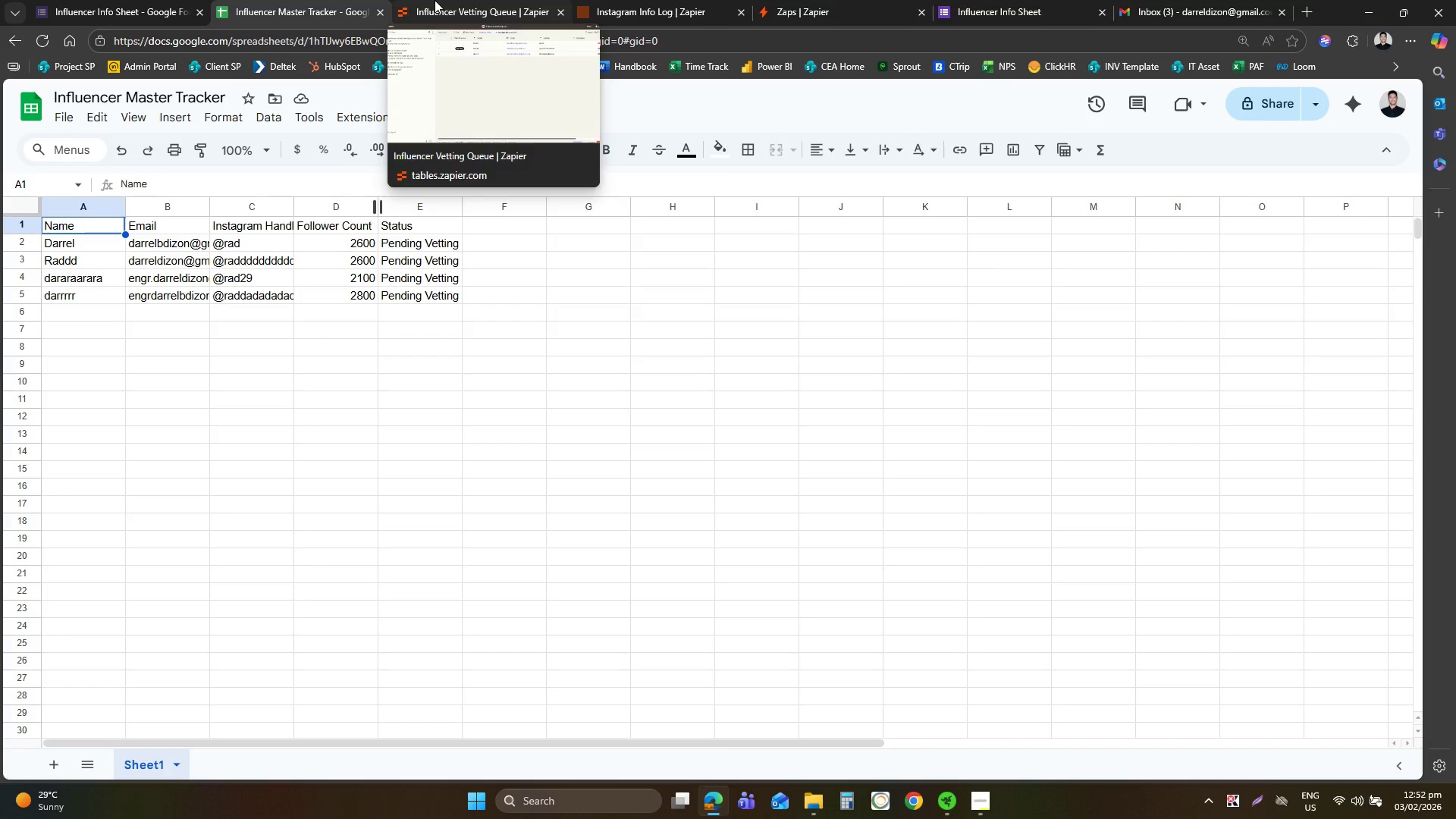 
left_click([435, 0])
 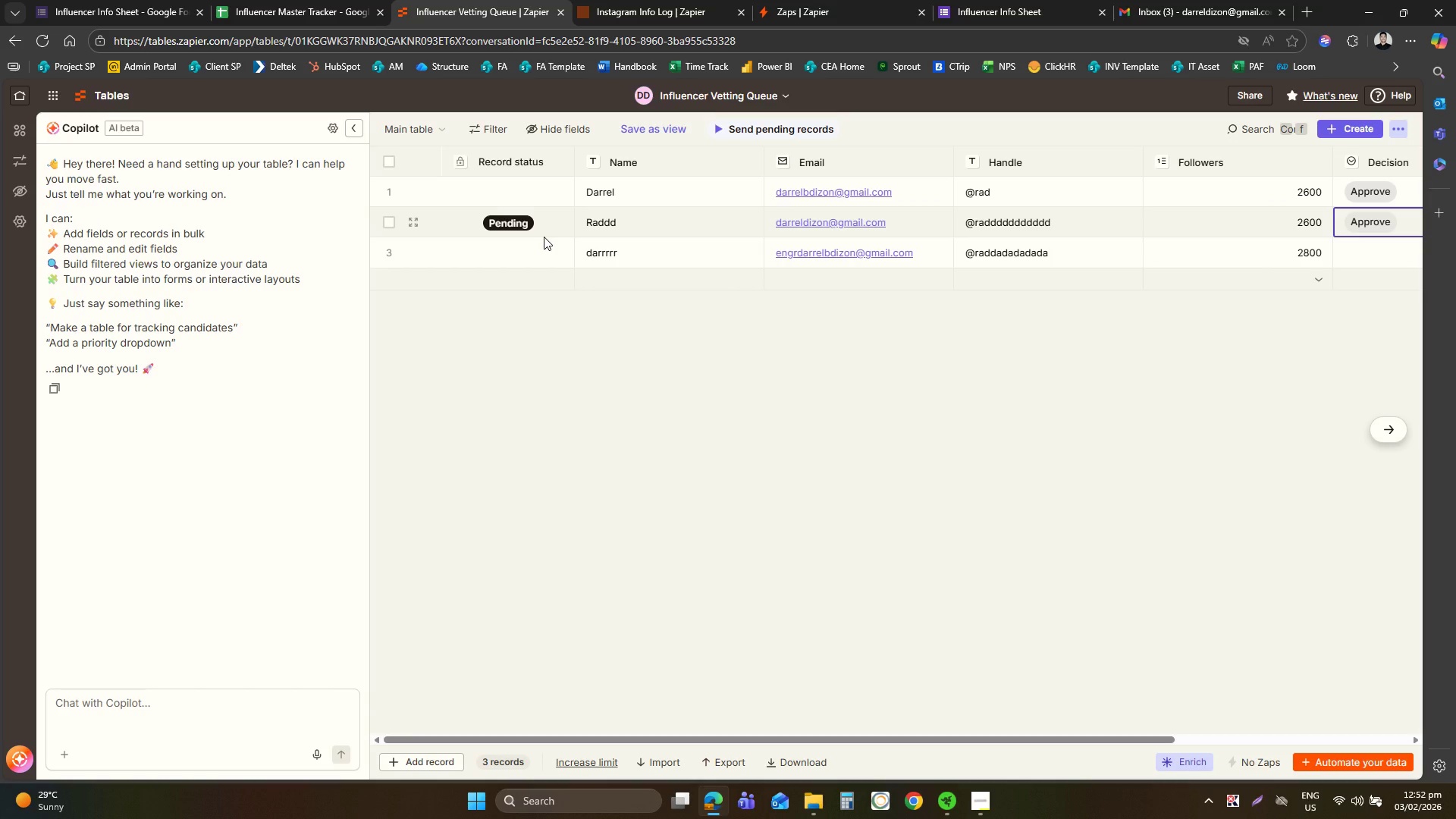 
wait(11.73)
 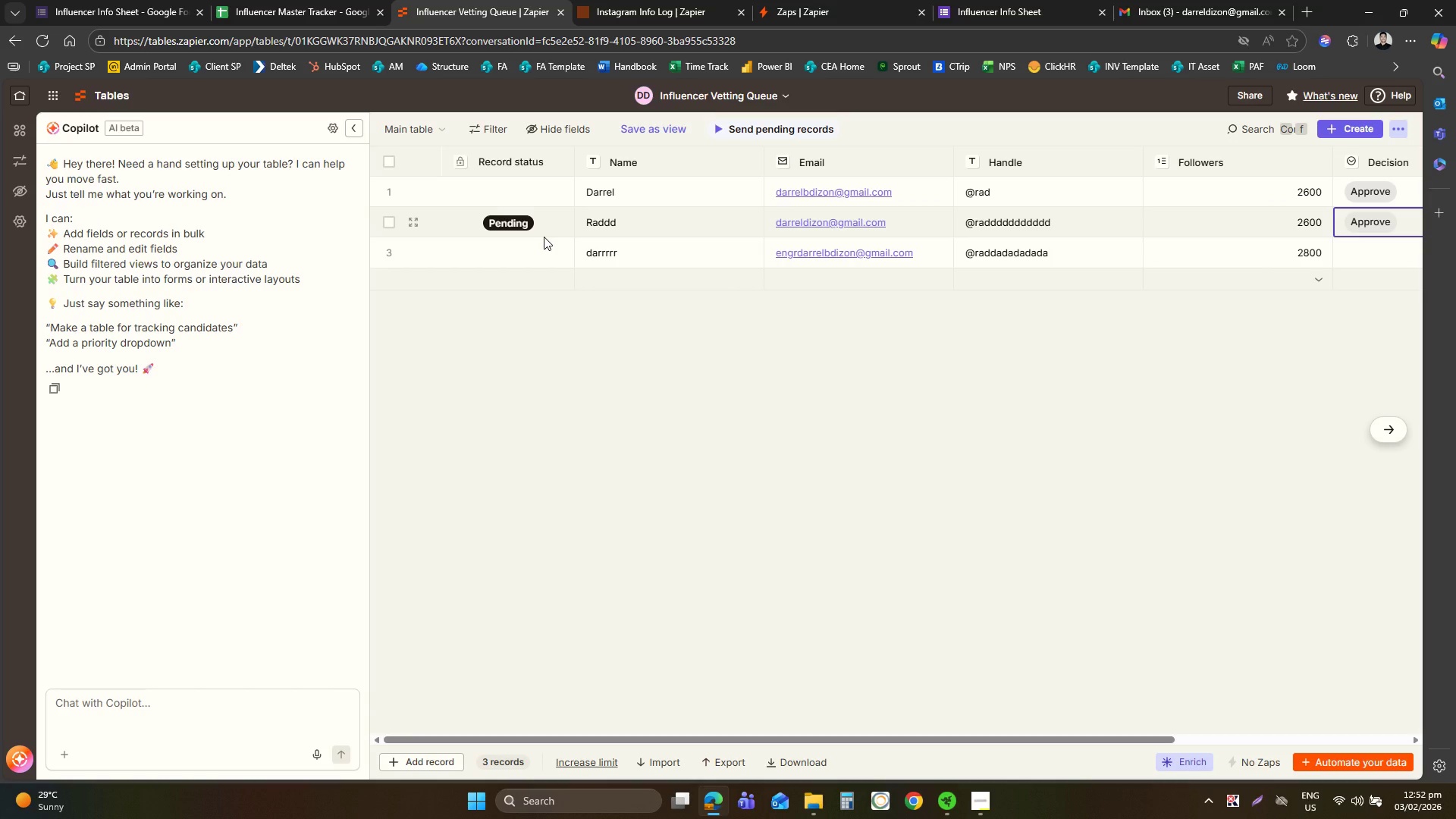 
left_click([36, 41])
 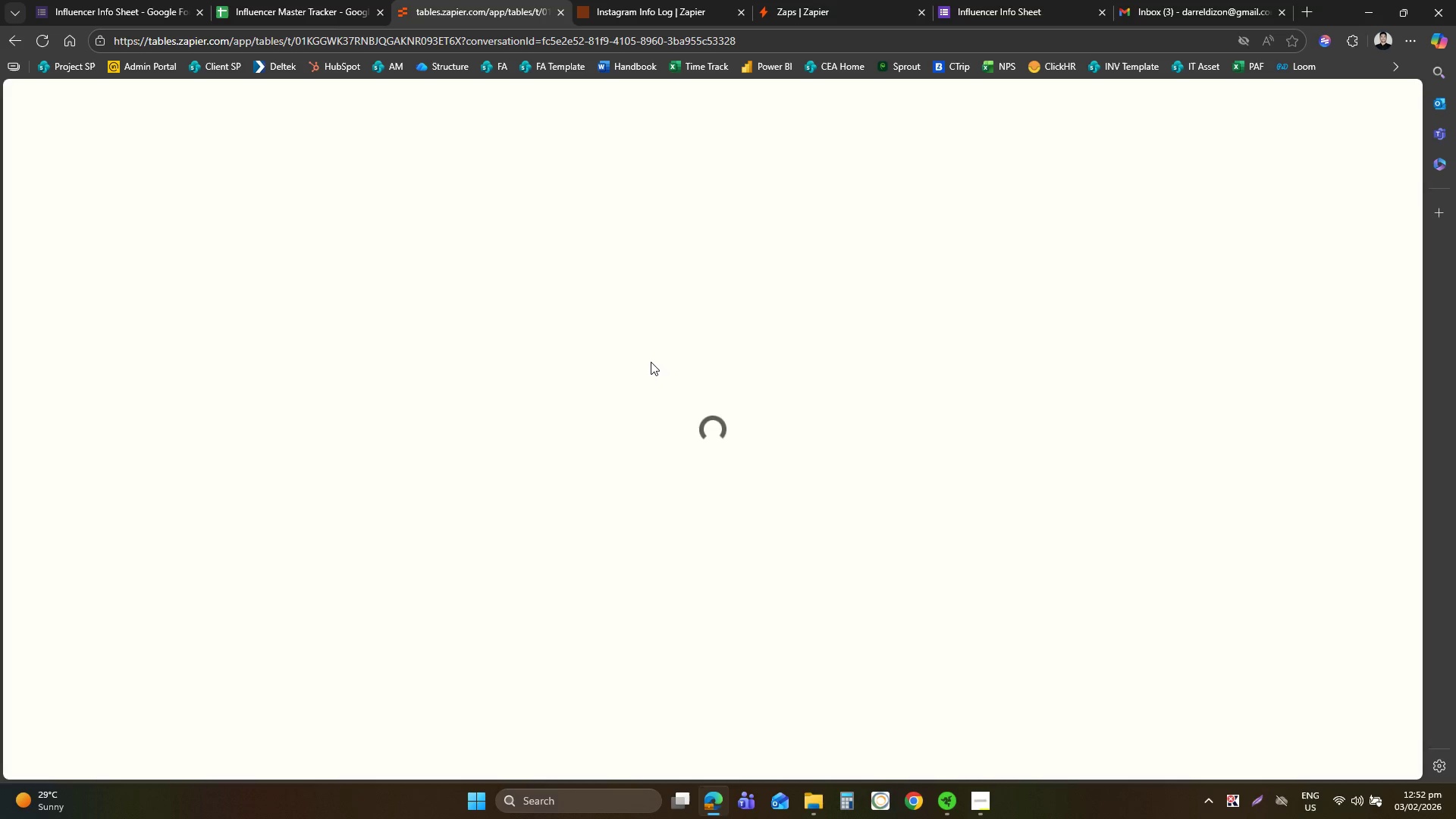 
wait(12.28)
 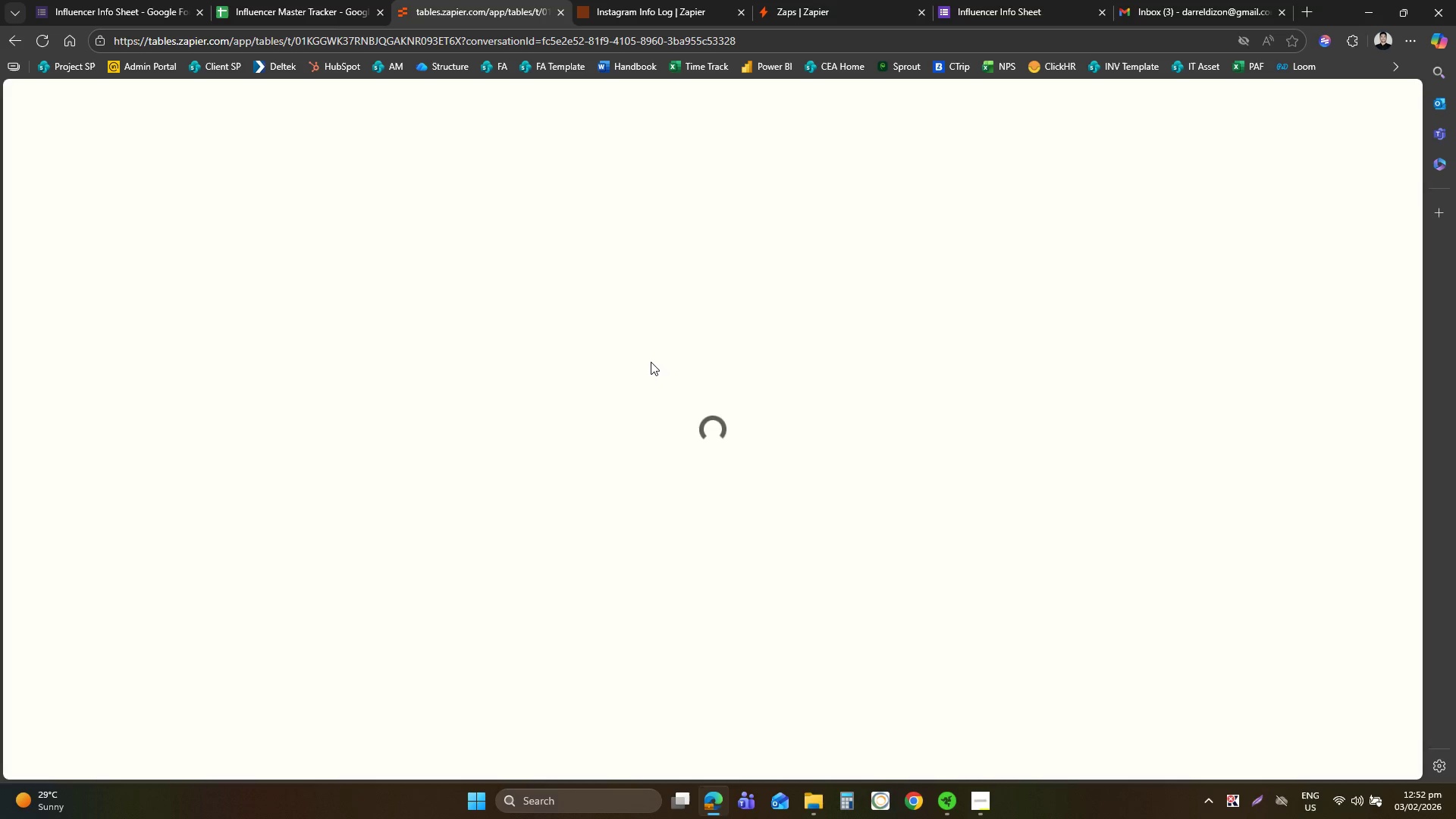 
left_click([1373, 246])
 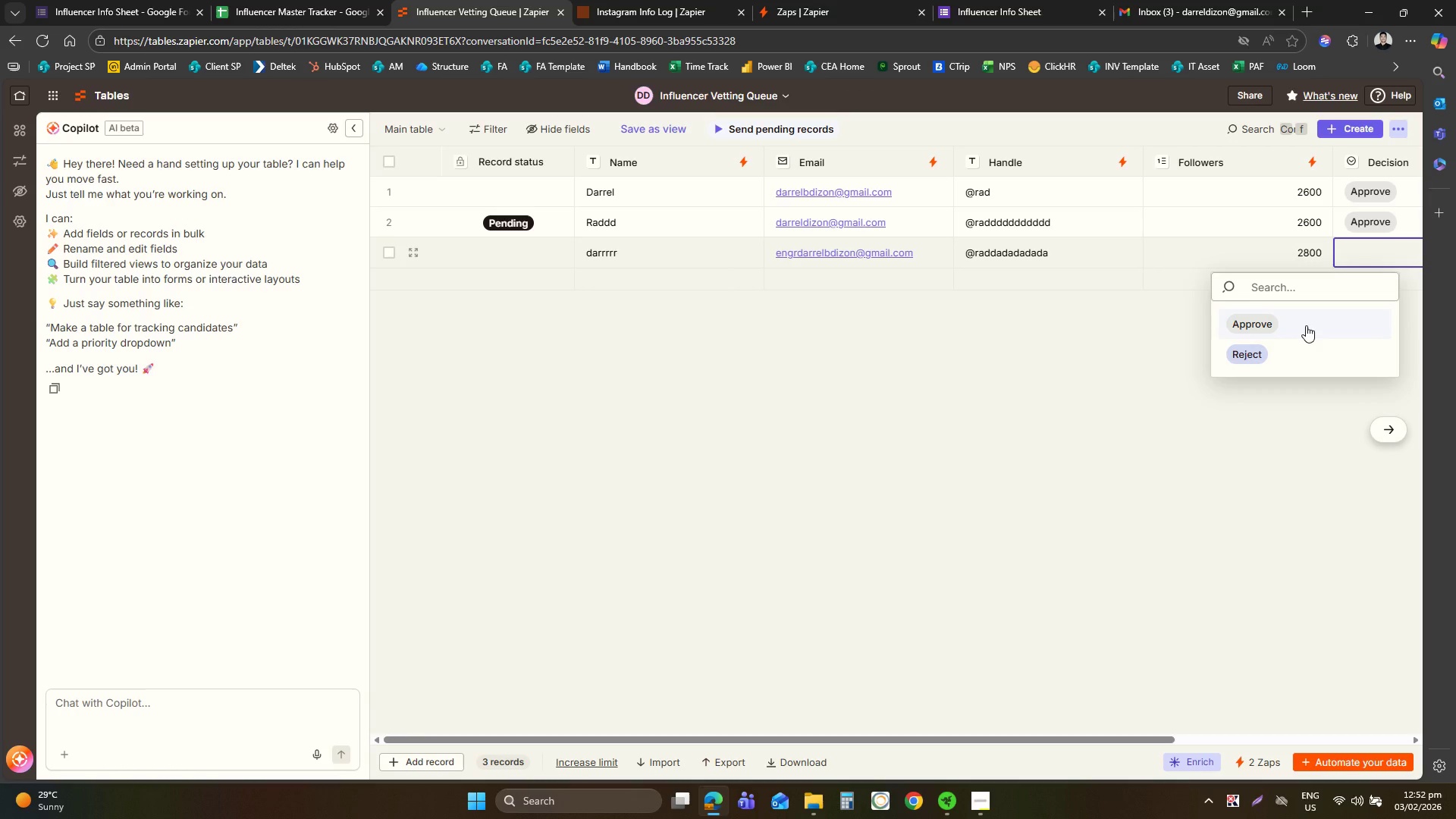 
wait(11.0)
 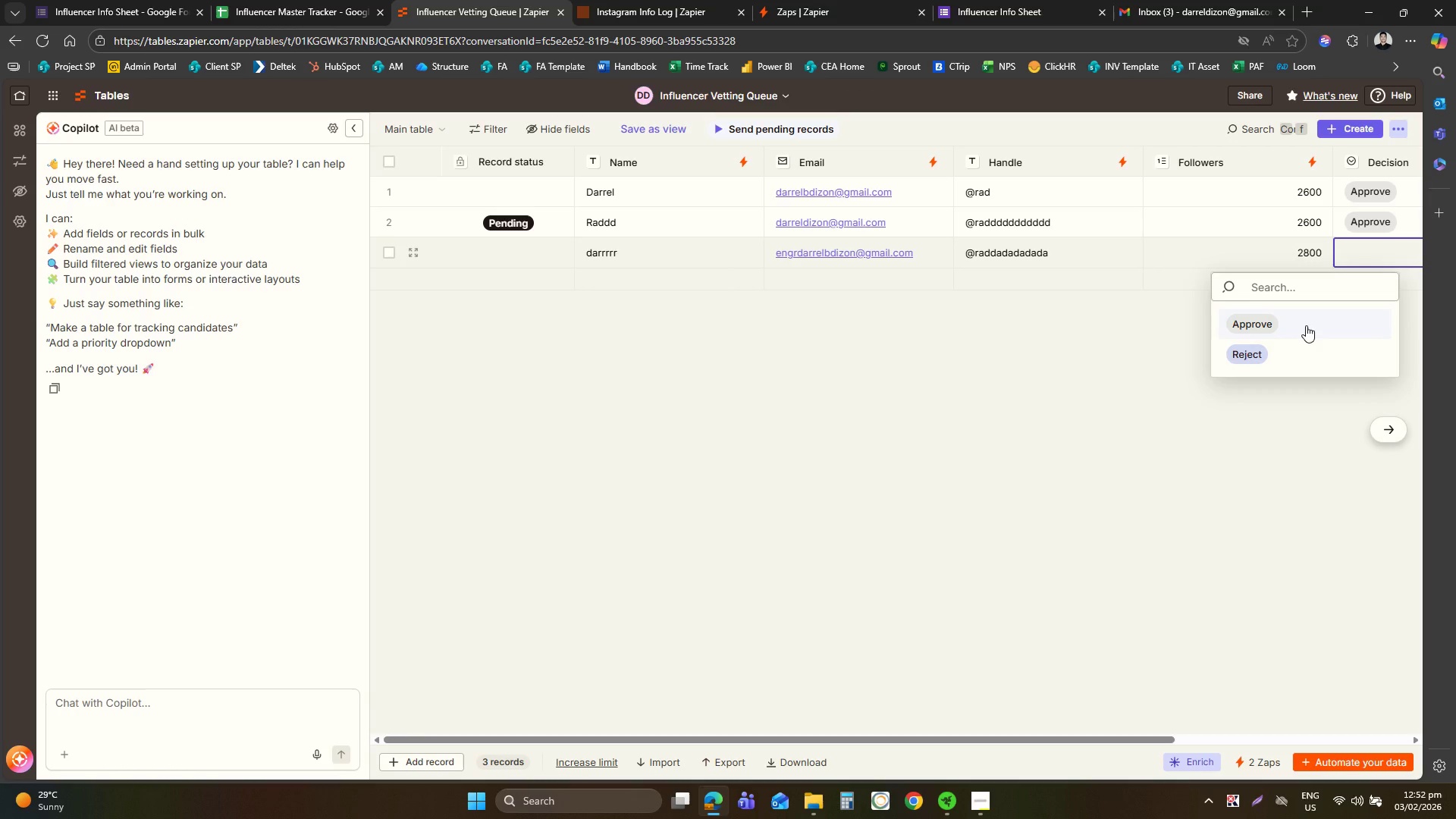 
left_click([1306, 325])
 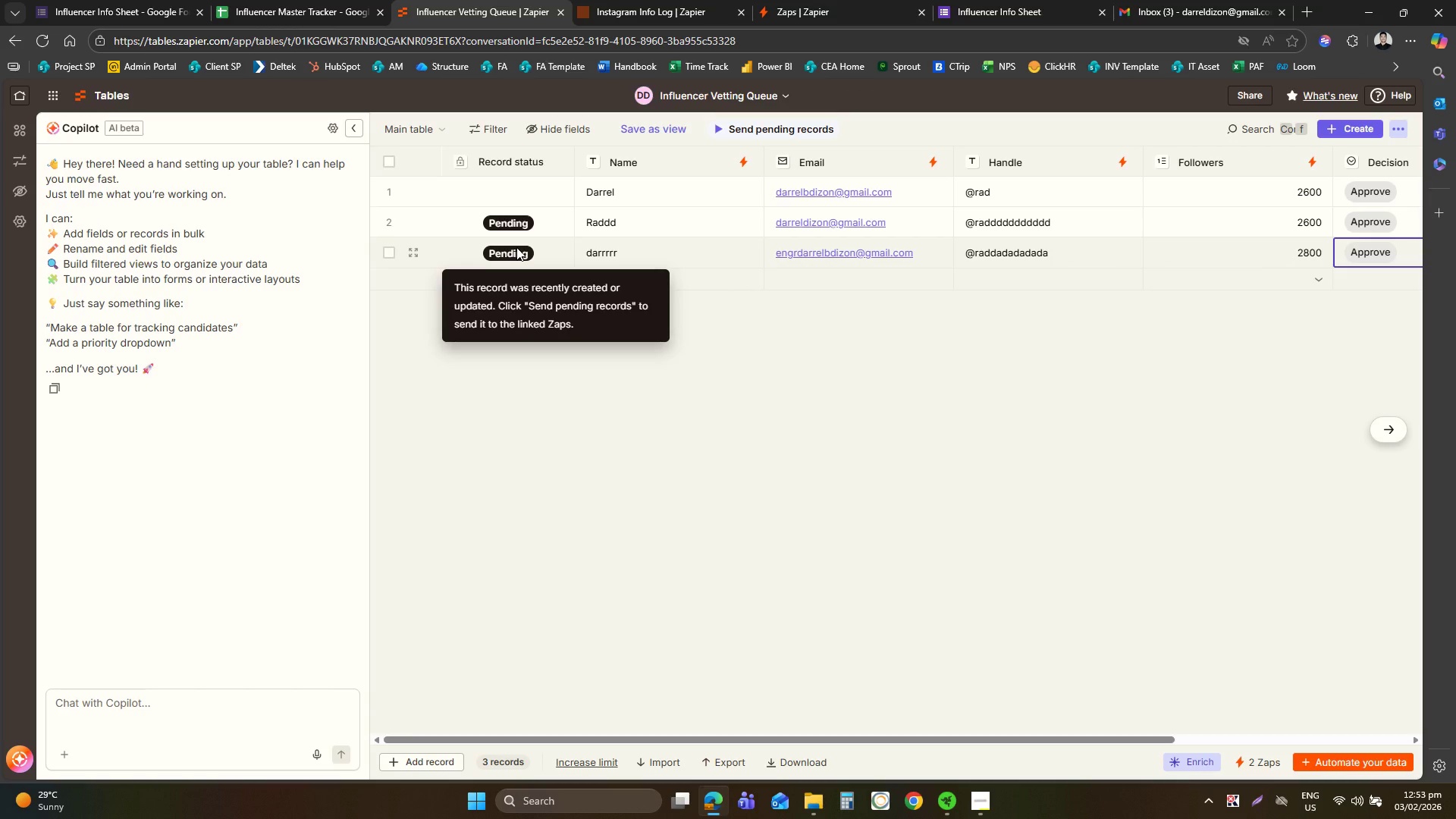 
wait(18.88)
 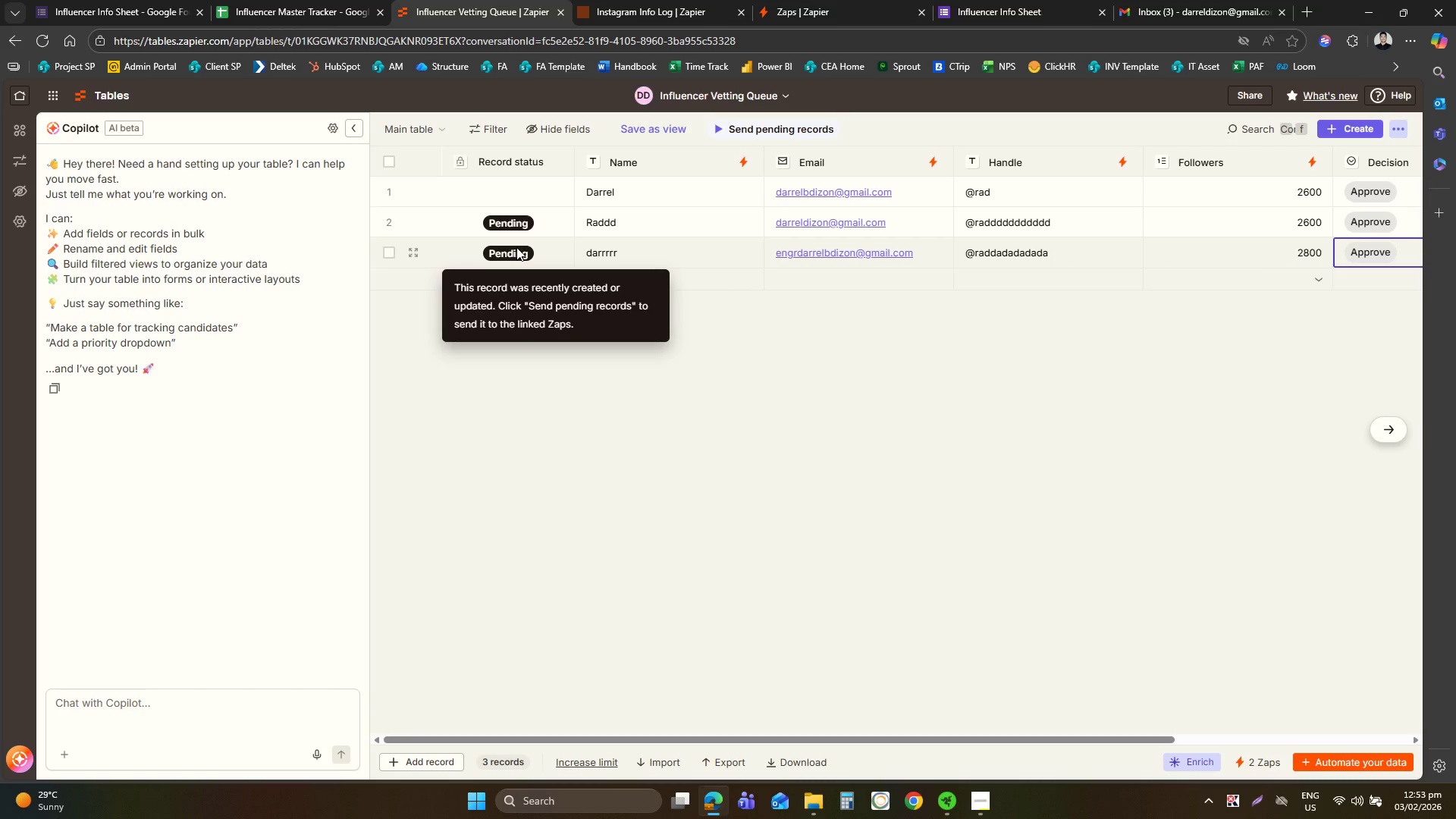 
left_click([820, 125])
 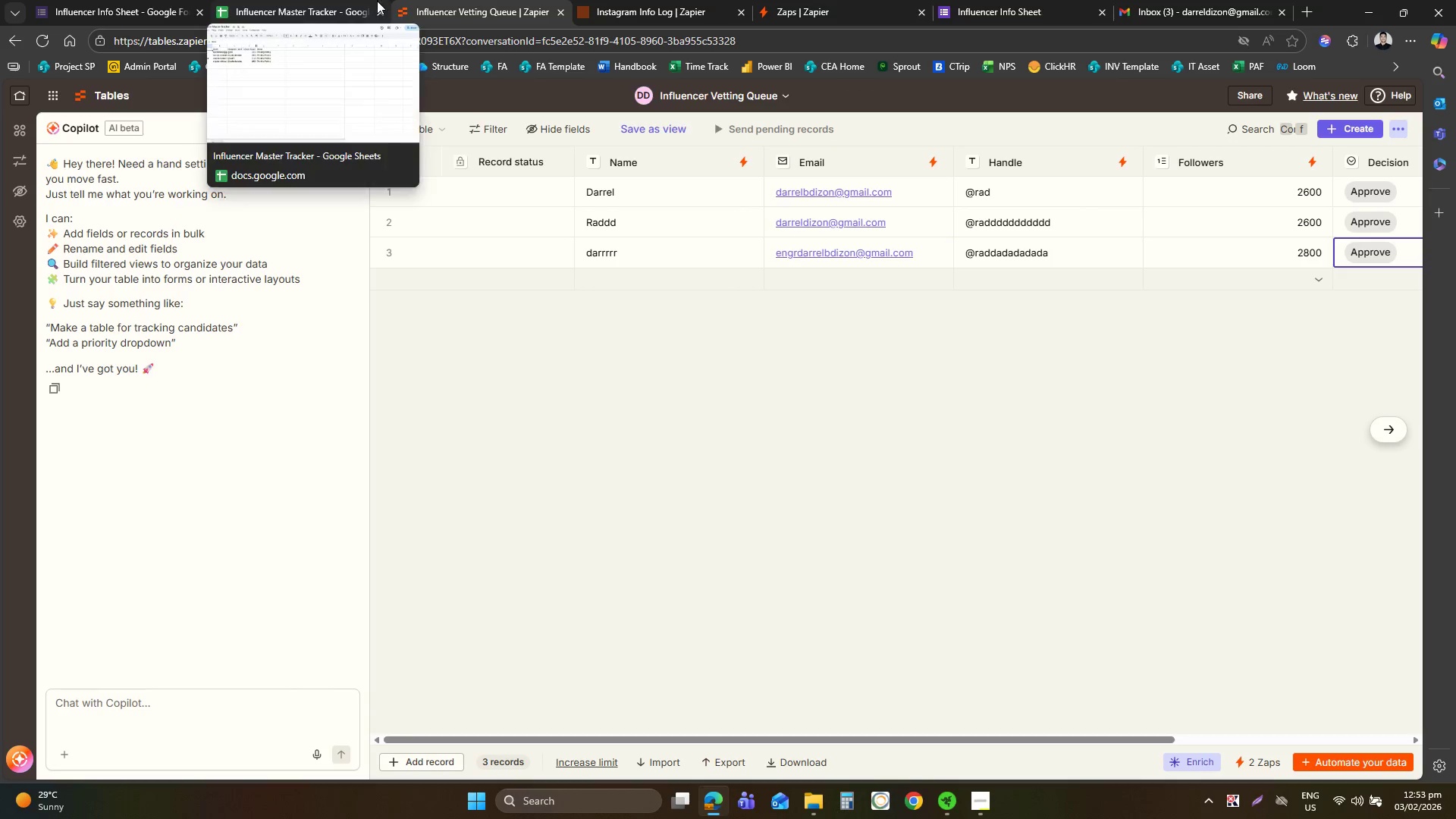 
wait(7.5)
 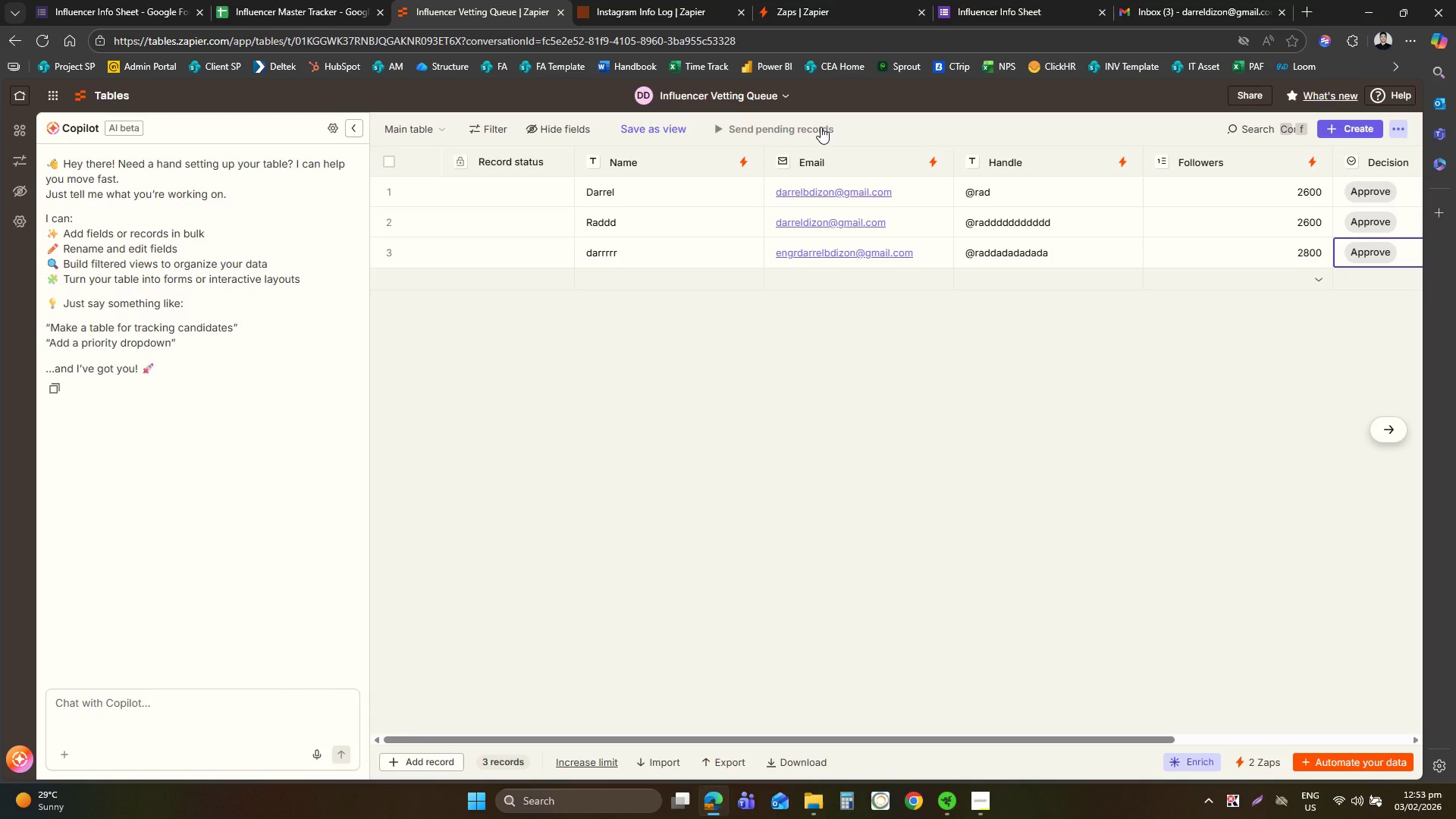 
left_click([1194, 7])
 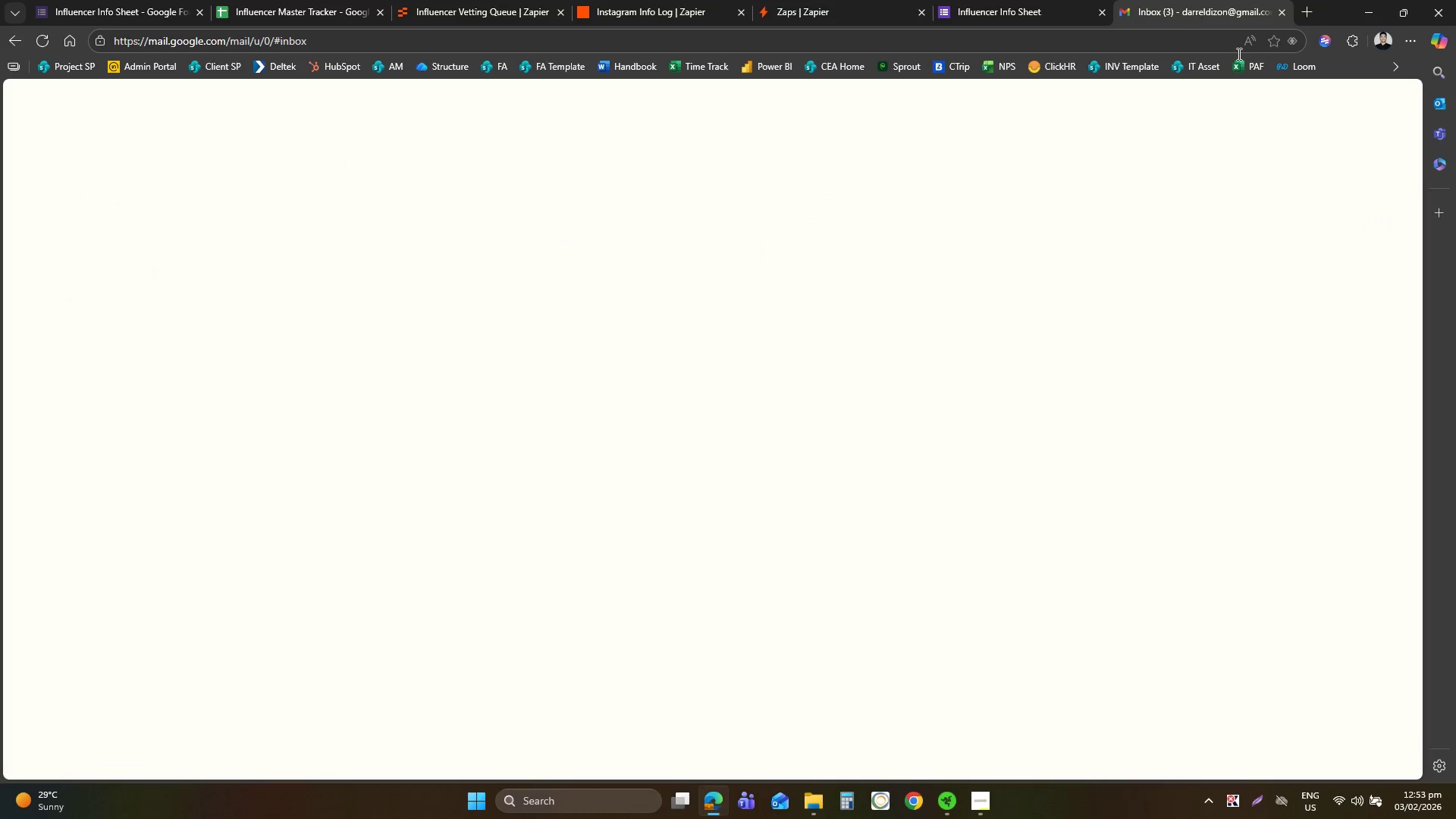 
mouse_move([1377, 111])
 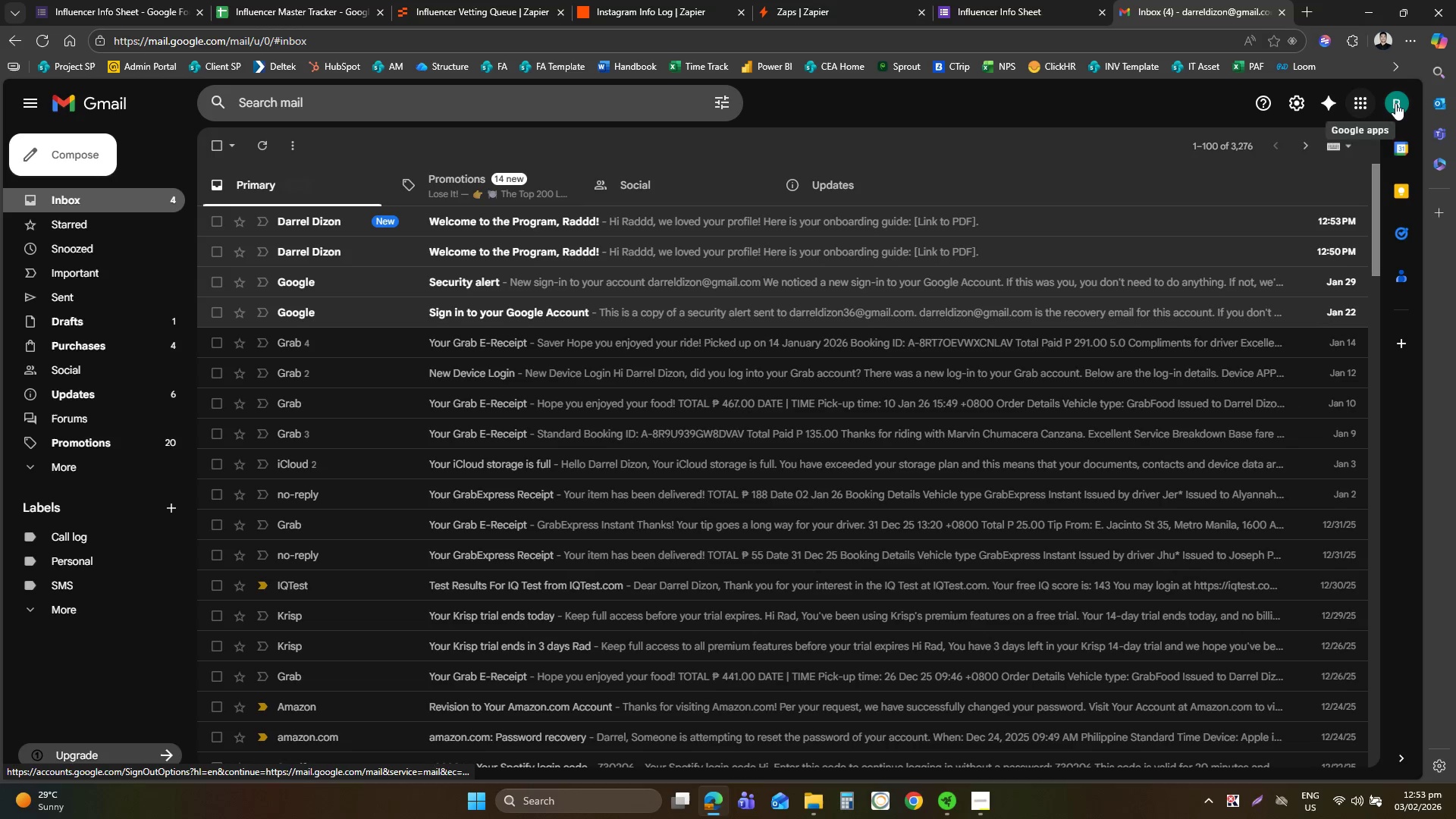 
left_click([1395, 103])
 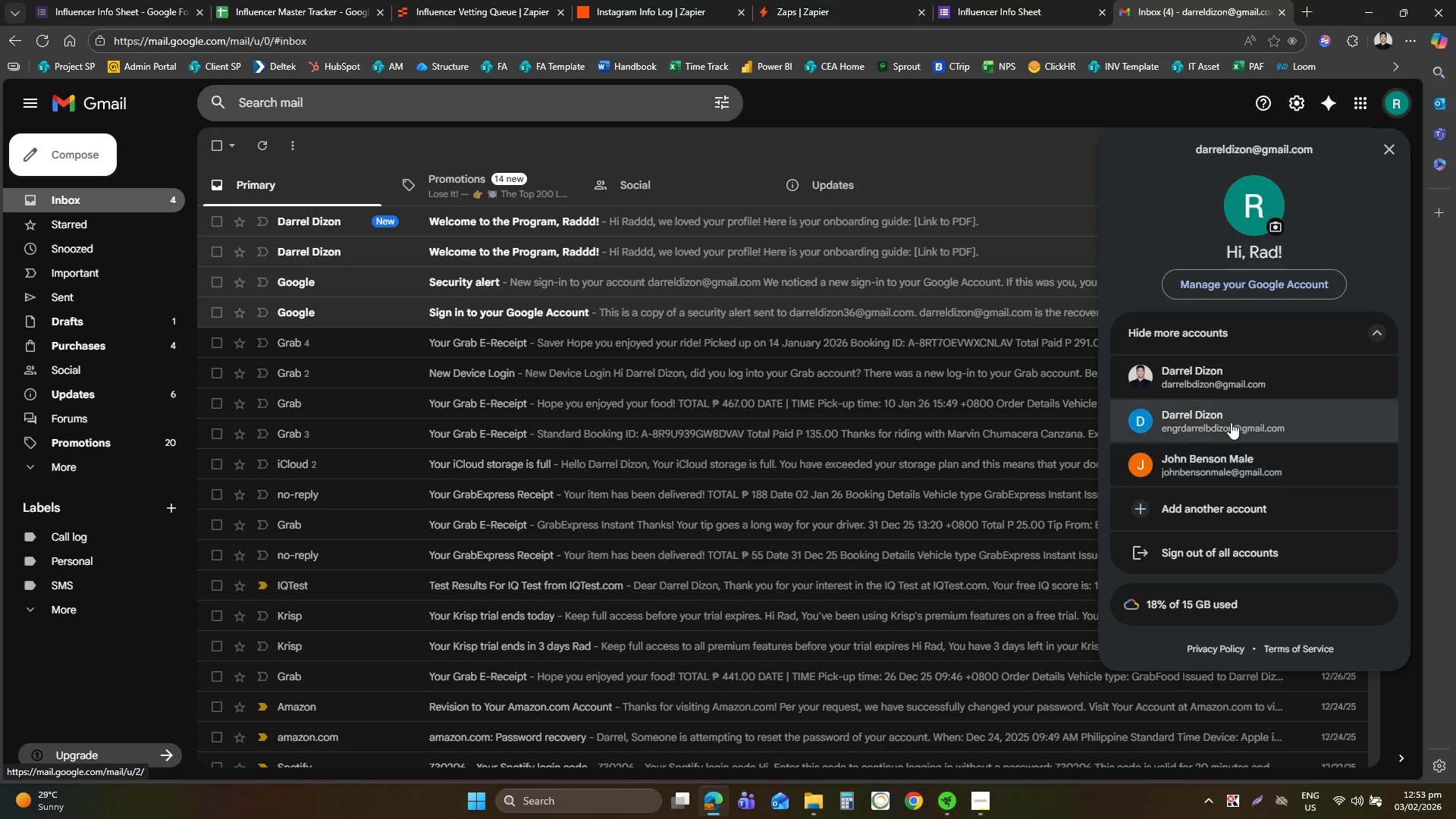 
left_click_drag(start_coordinate=[1225, 389], to_coordinate=[1222, 456])
 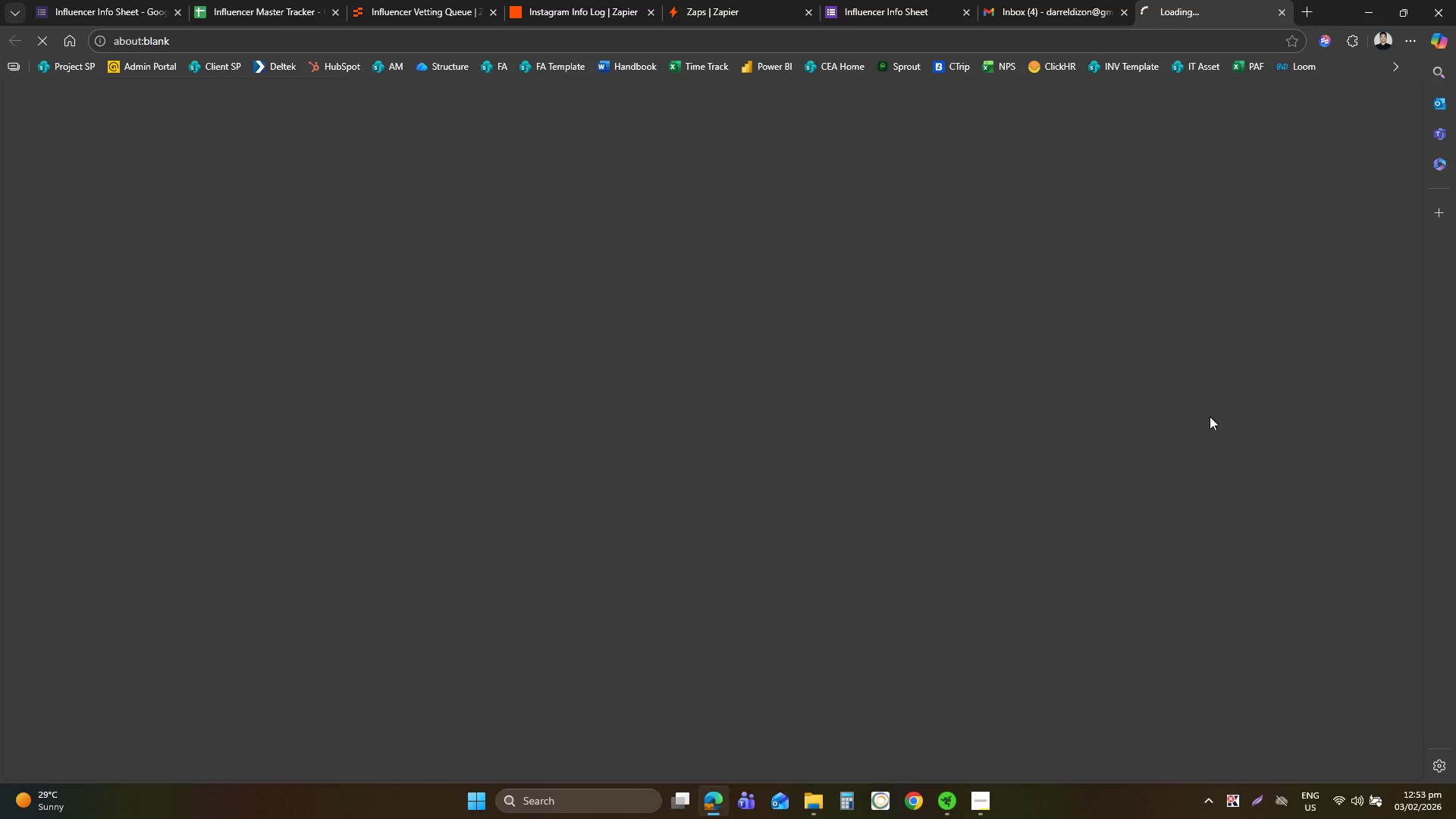 
mouse_move([1063, 30])
 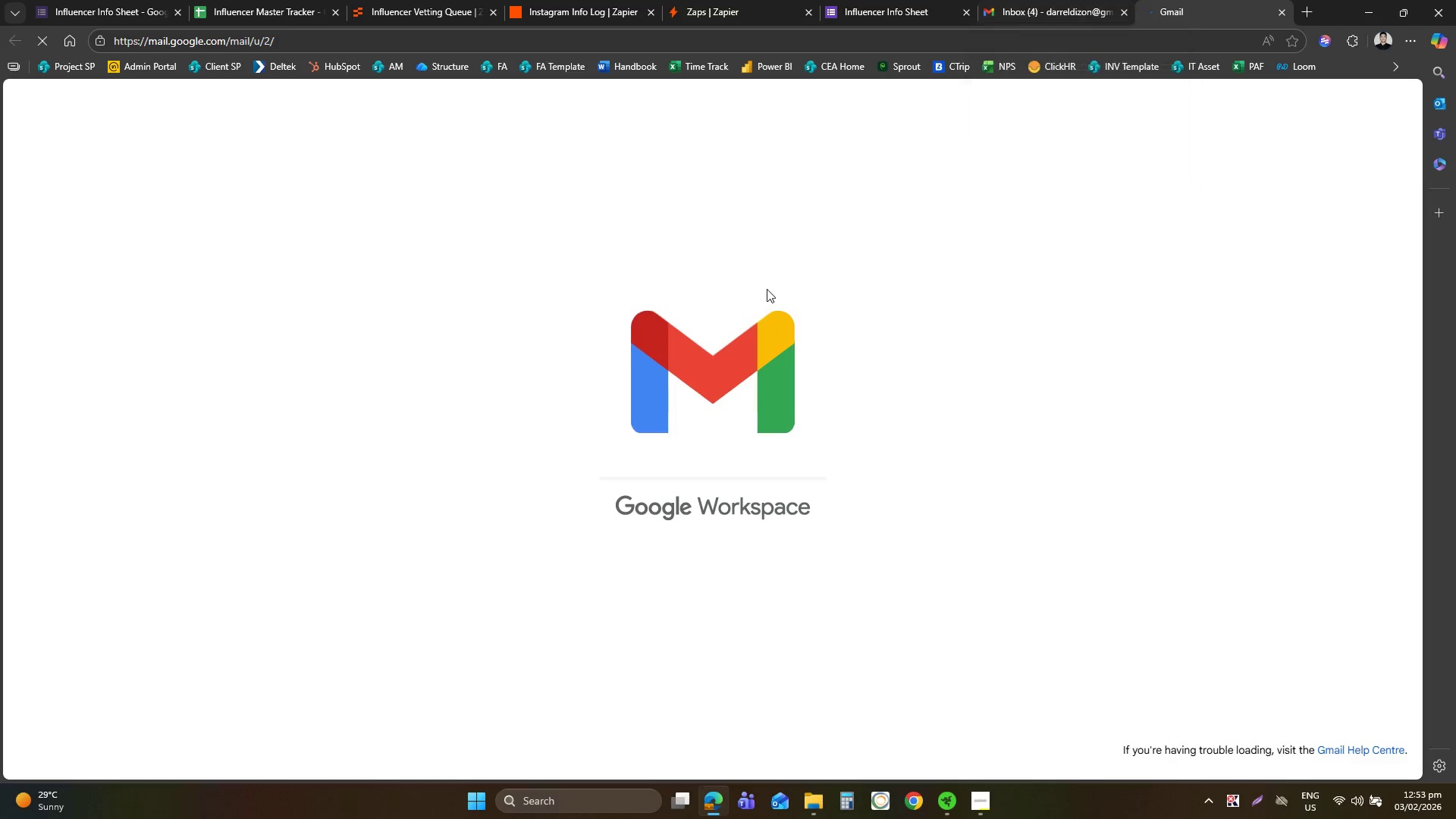 
mouse_move([757, 271])
 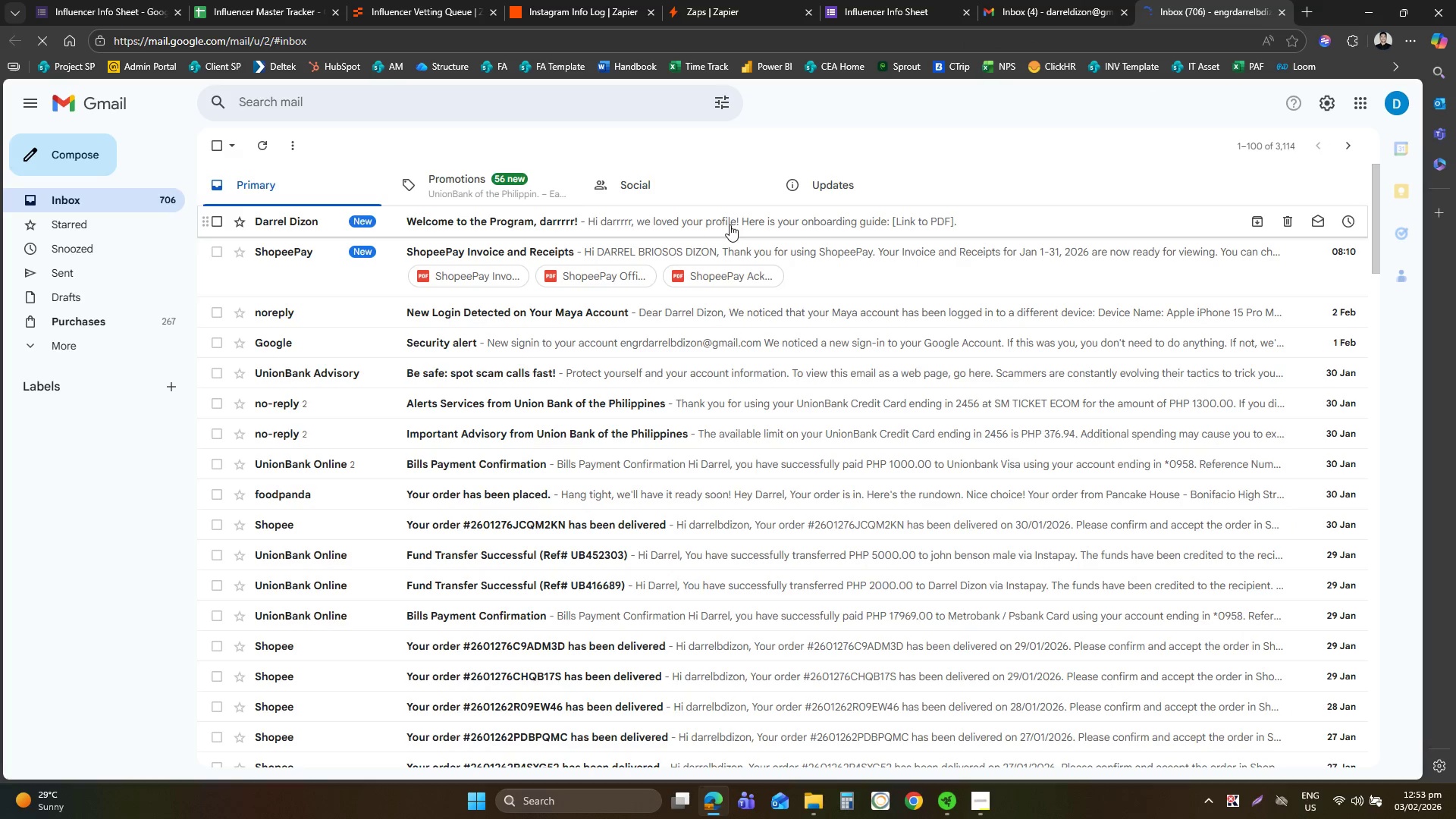 
left_click([730, 224])
 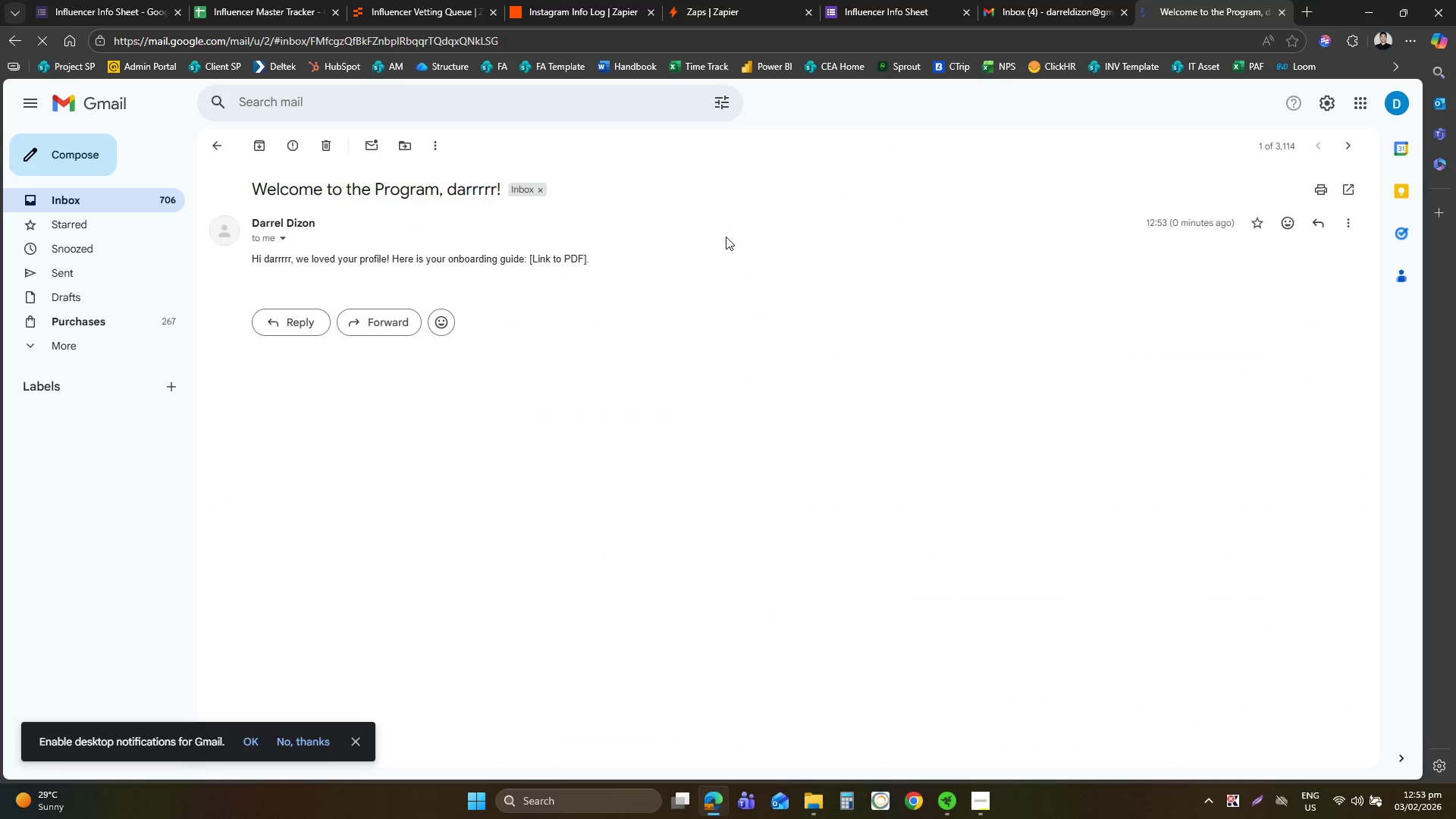 
left_click([996, 0])
 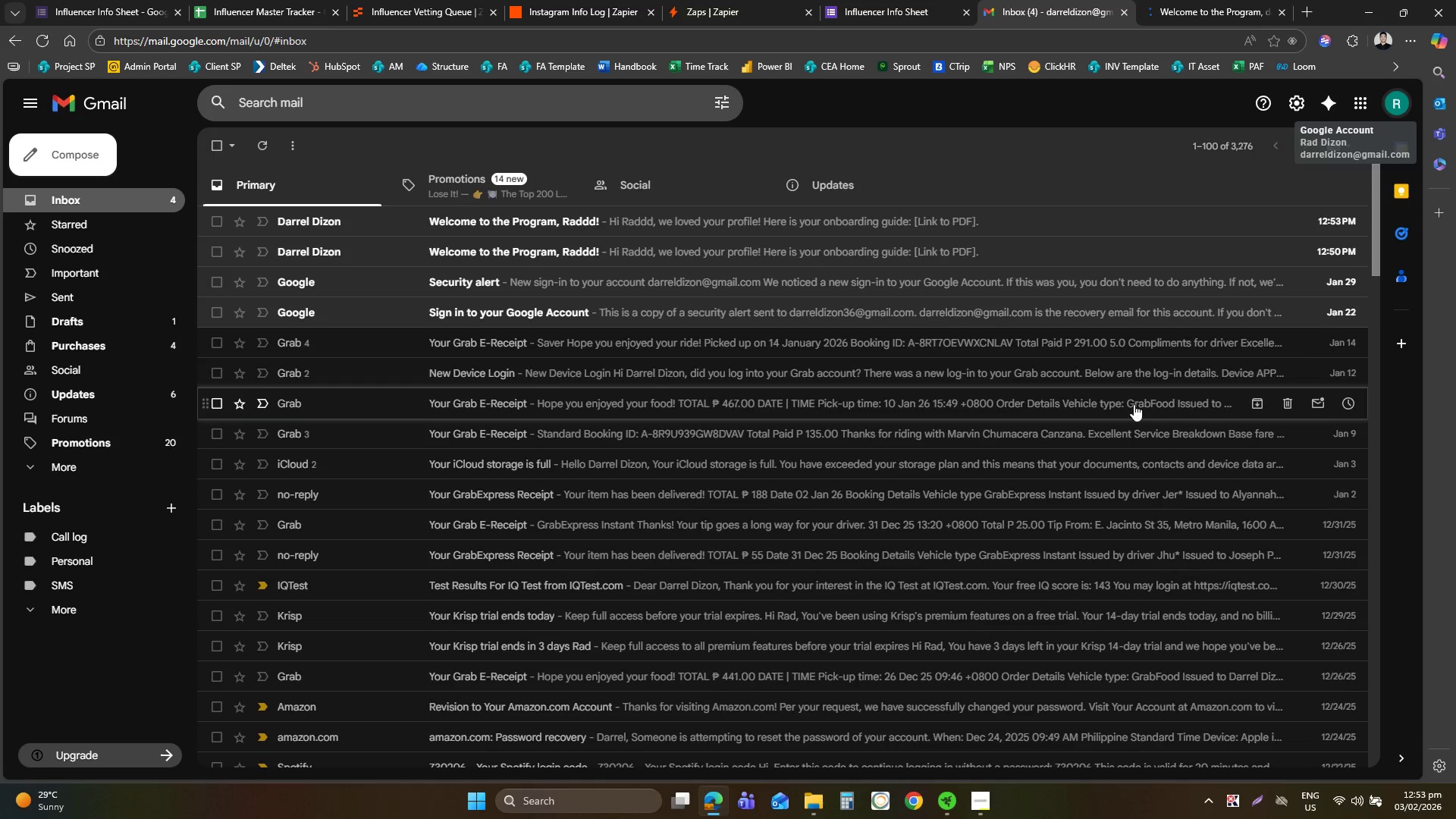 
left_click([1247, 0])
 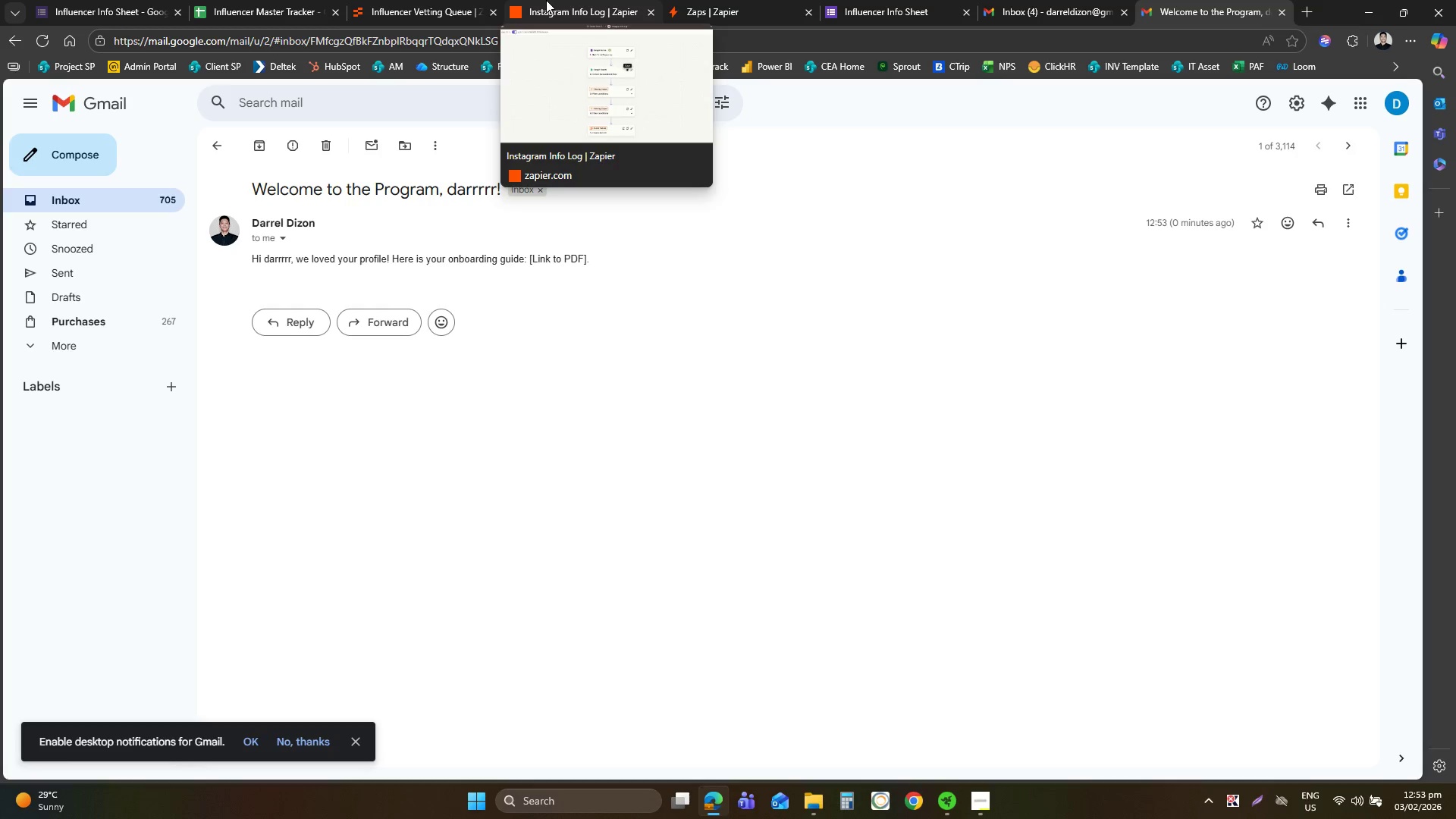 
left_click([848, 0])
 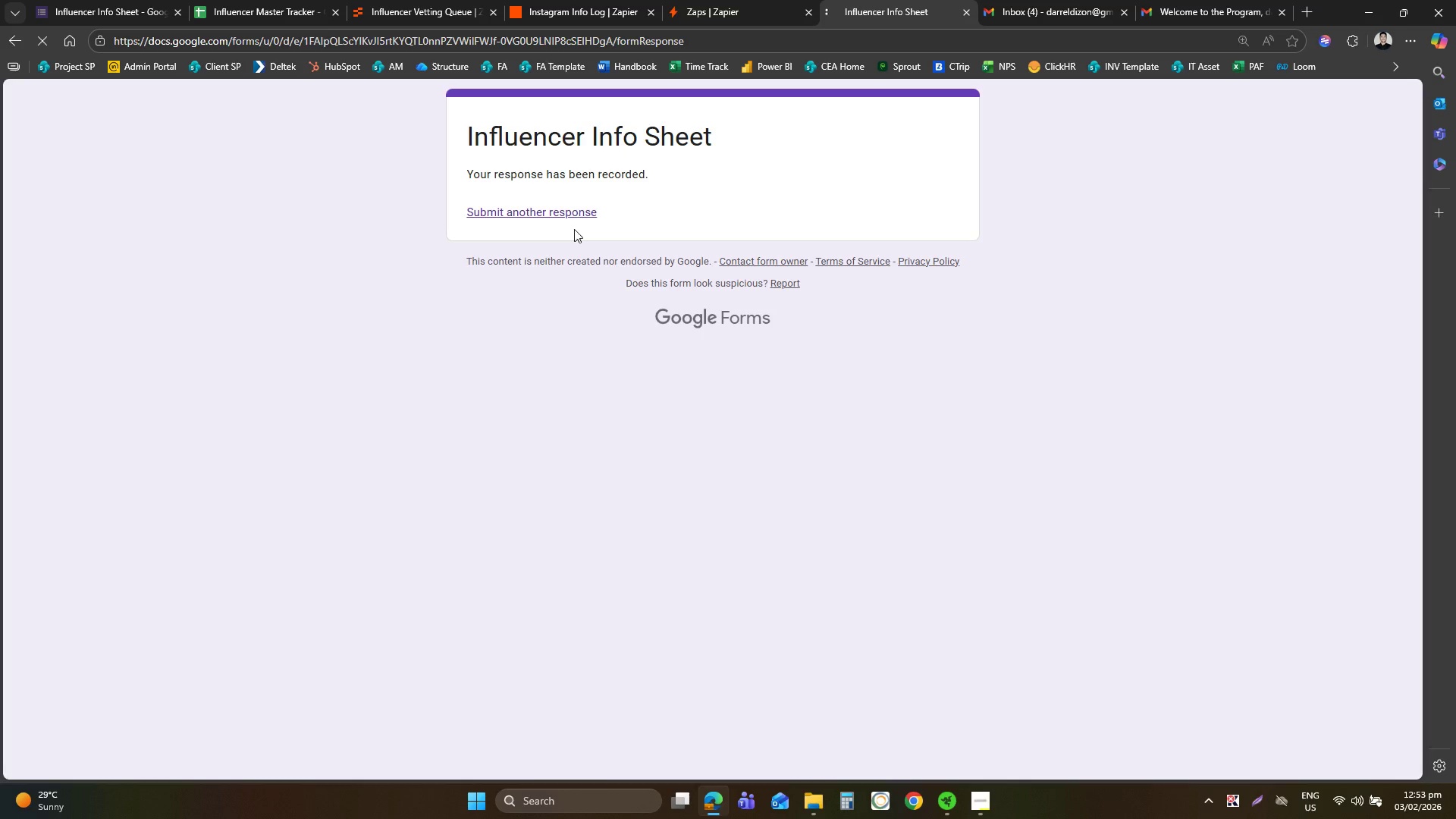 
double_click([529, 335])